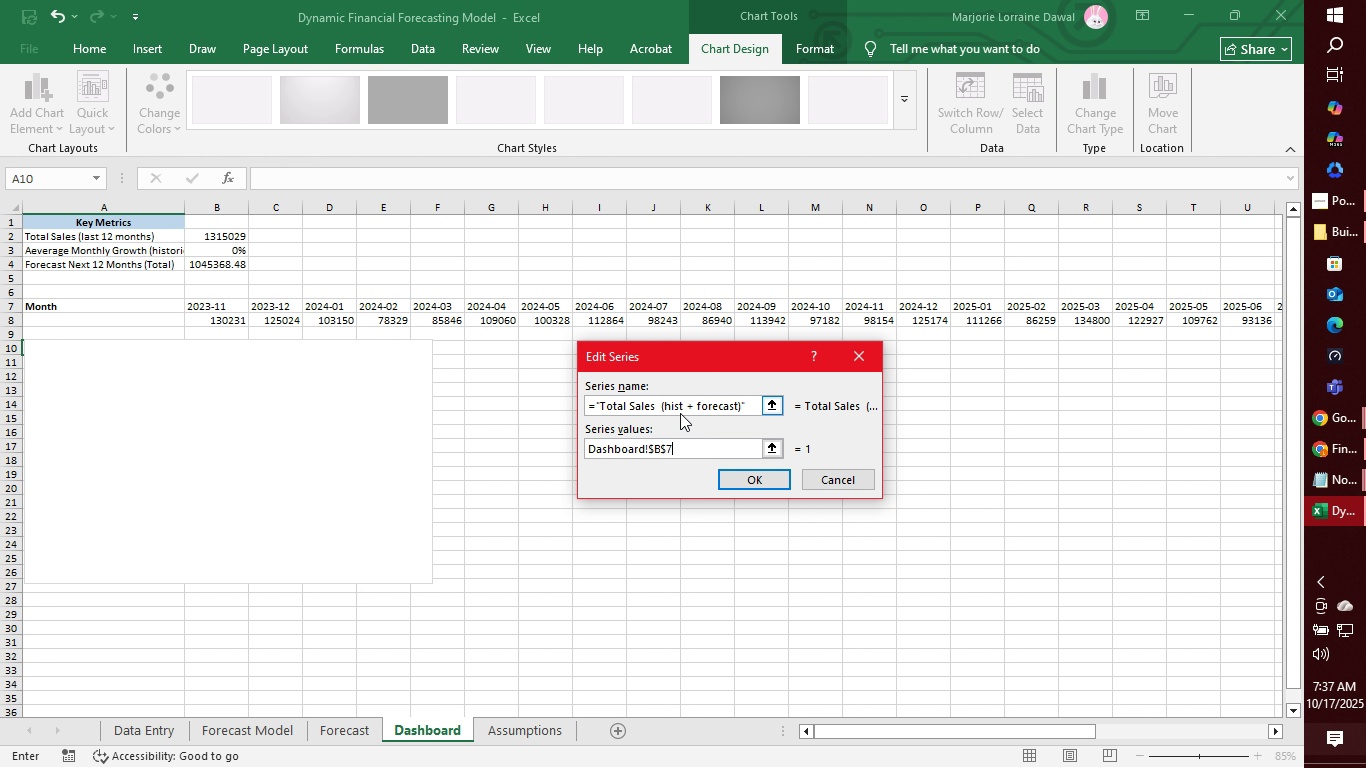 
wait(5.79)
 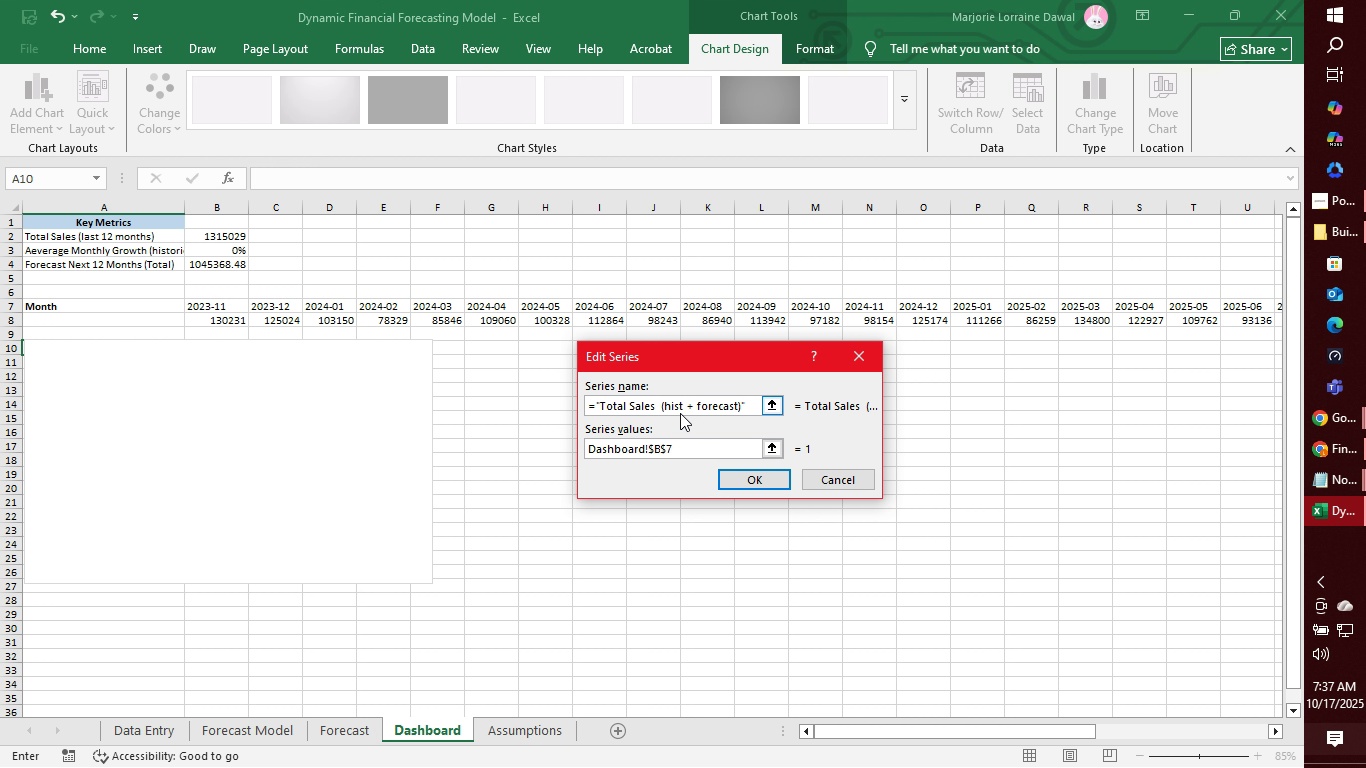 
key(Shift+Semicolon)
 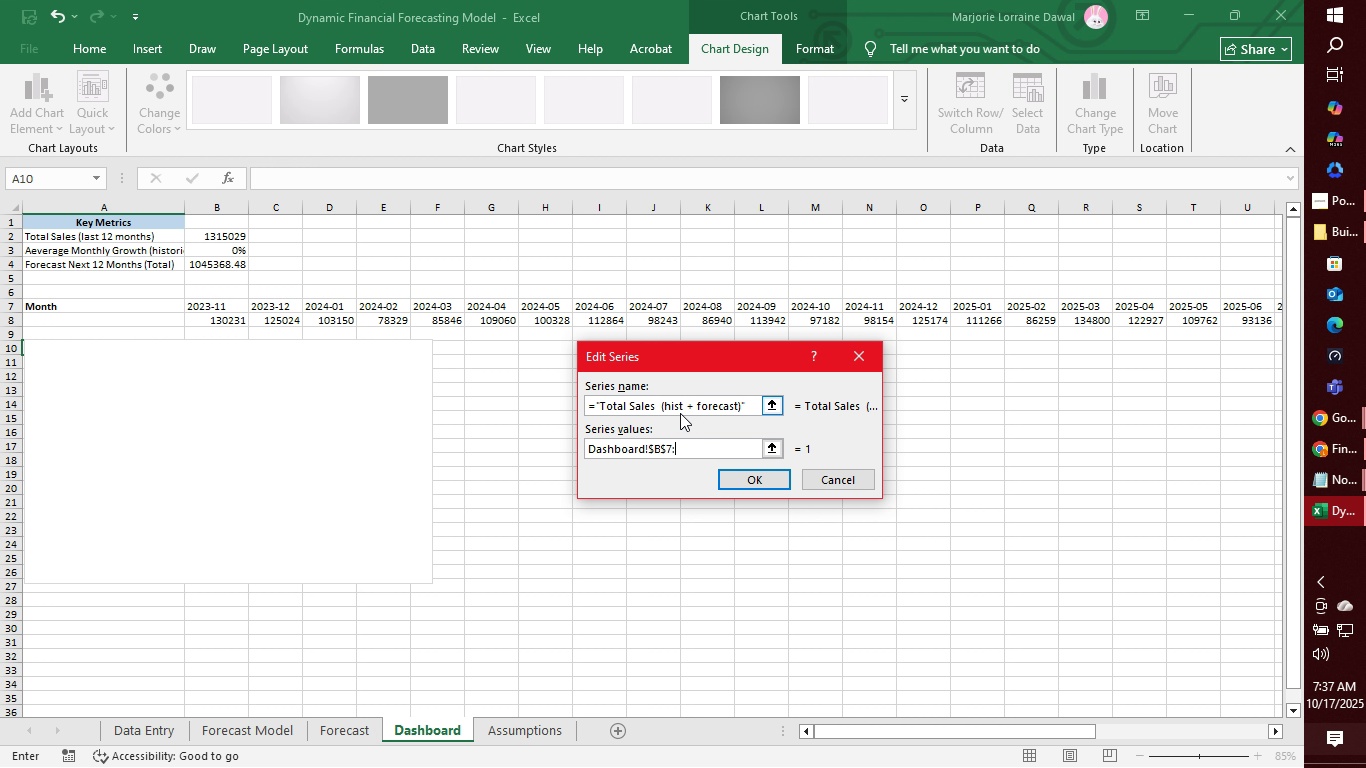 
type($E$7)
 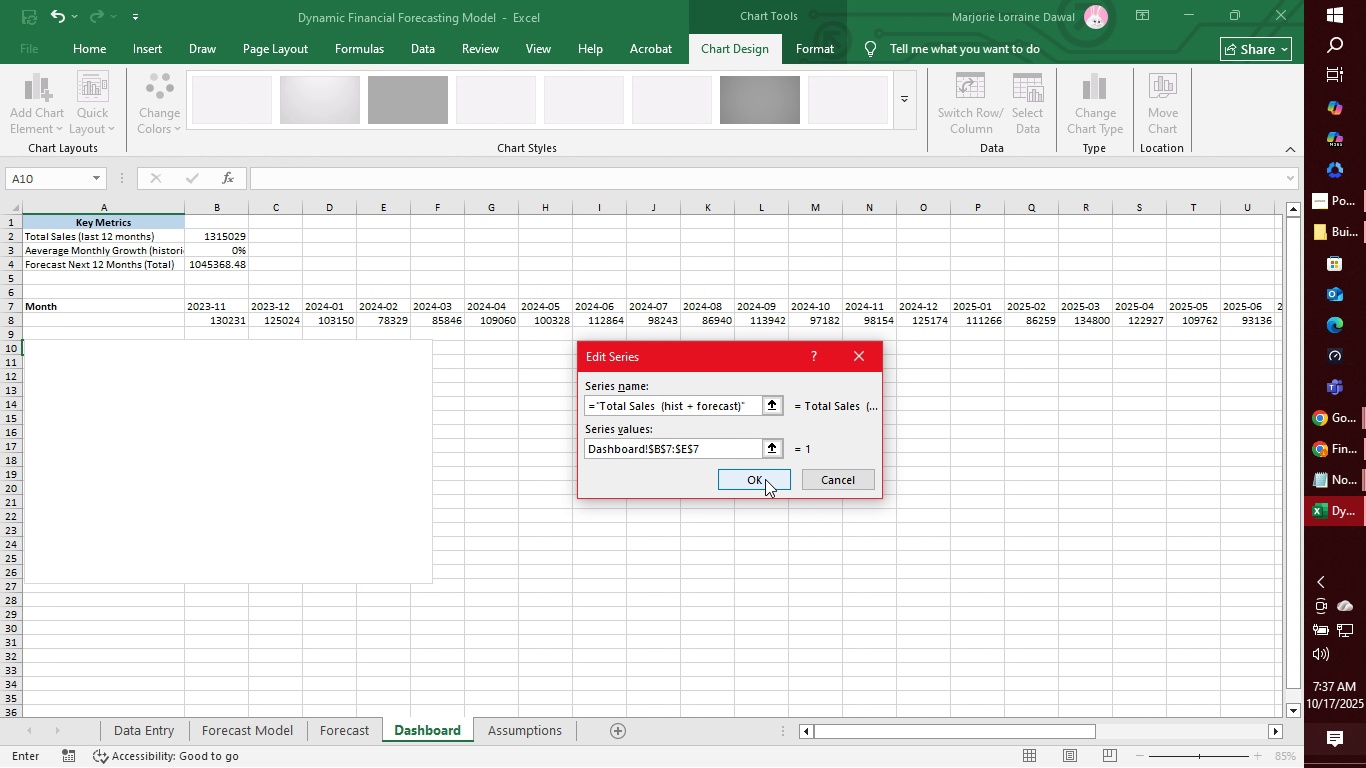 
left_click([765, 479])
 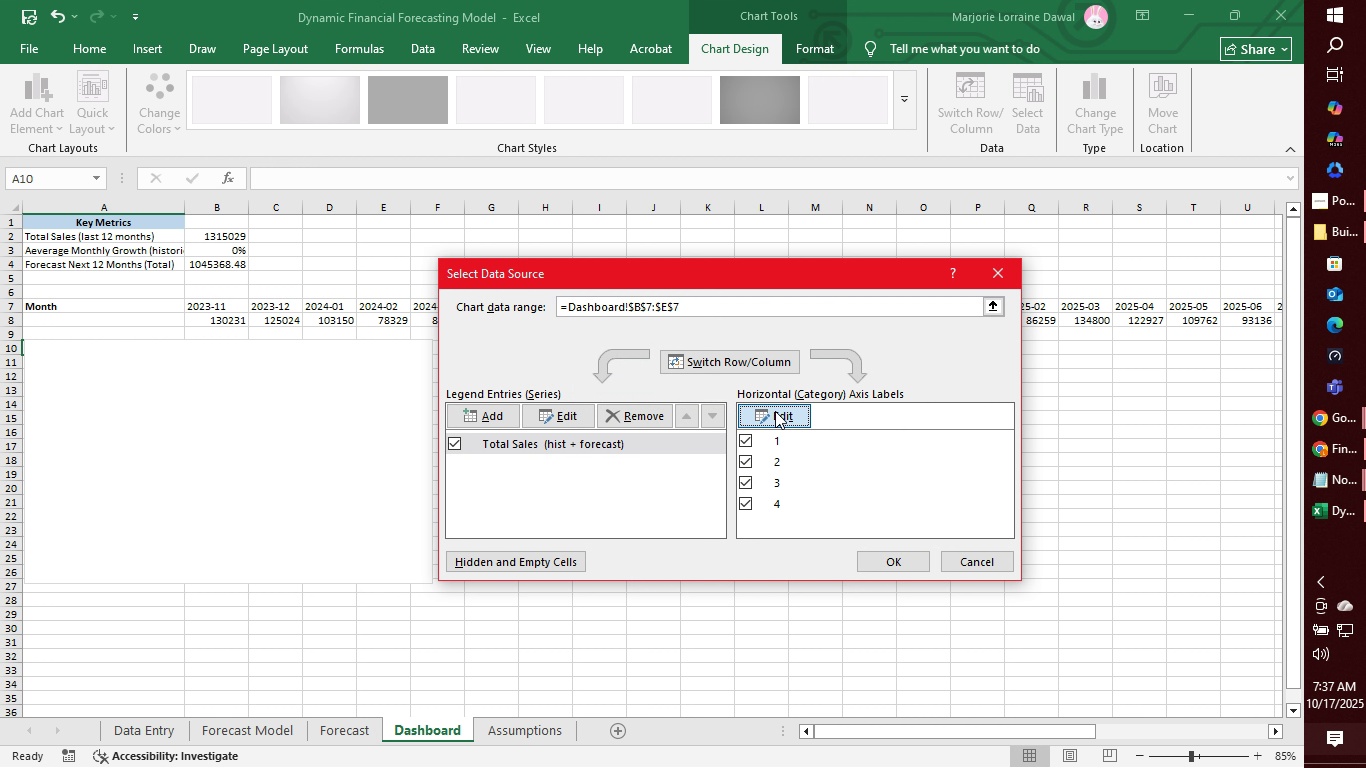 
left_click([775, 411])
 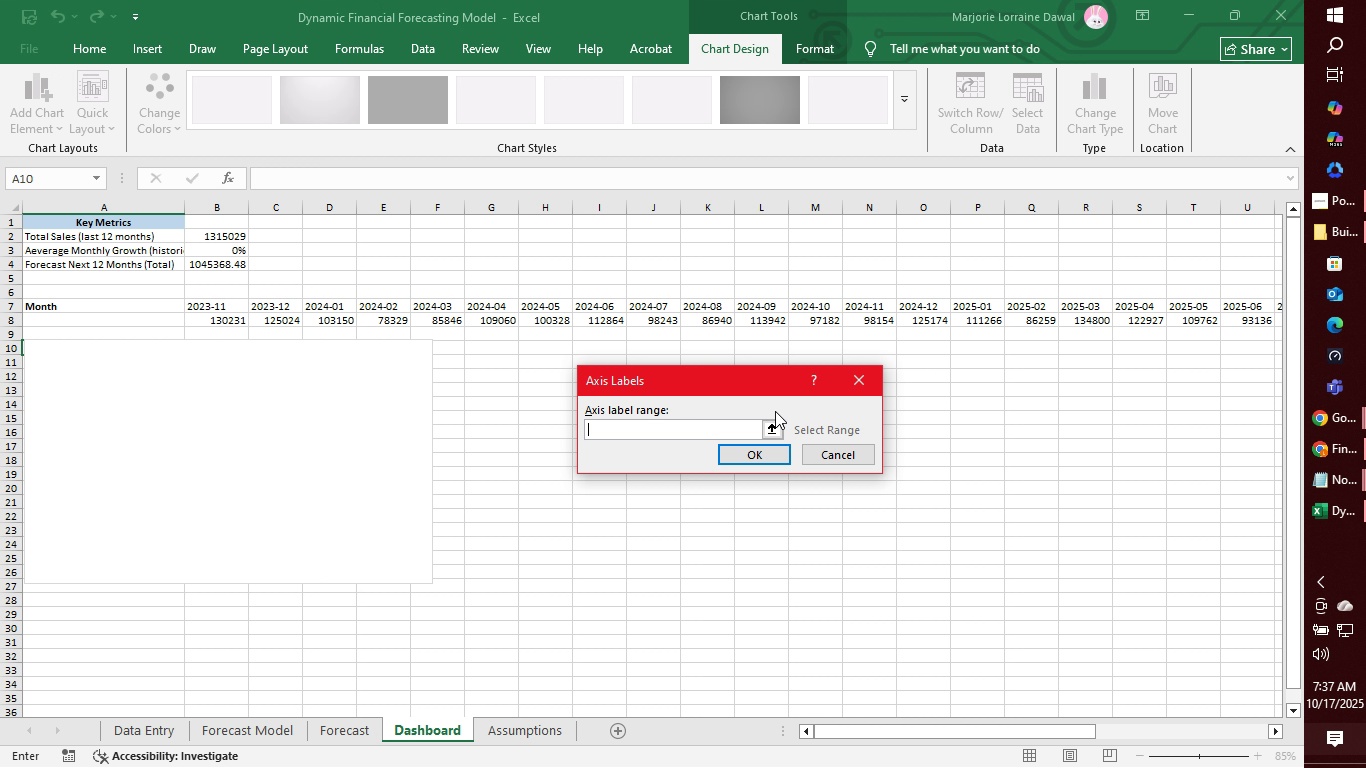 
wait(10.11)
 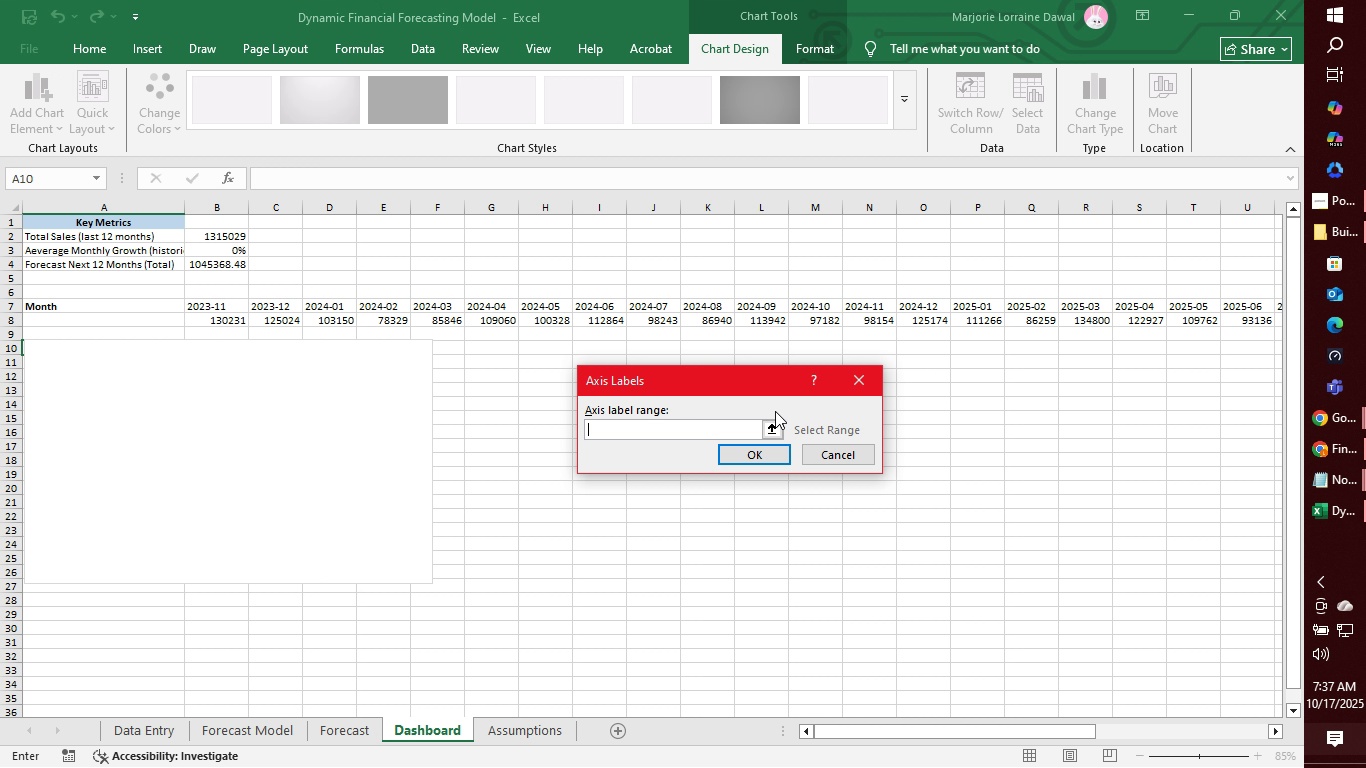 
type(=Dashboard!)
 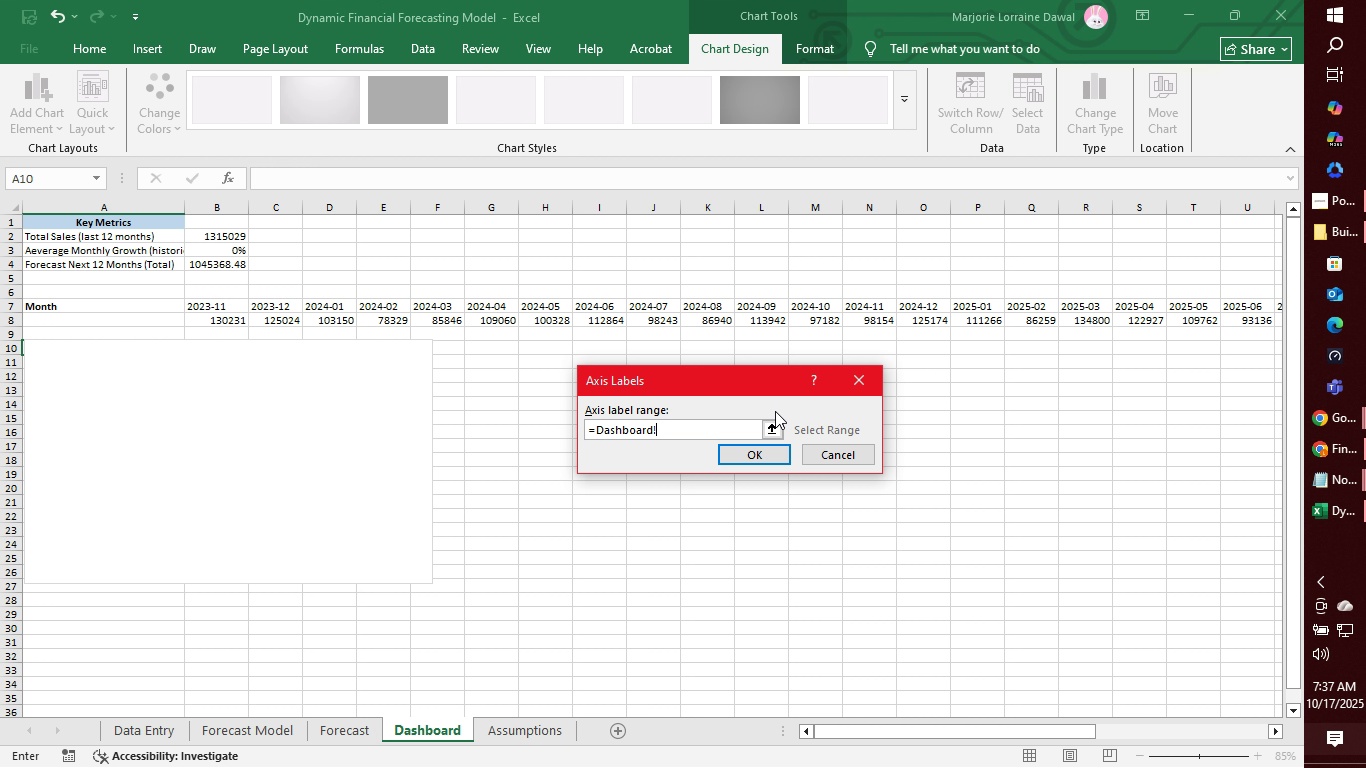 
wait(6.75)
 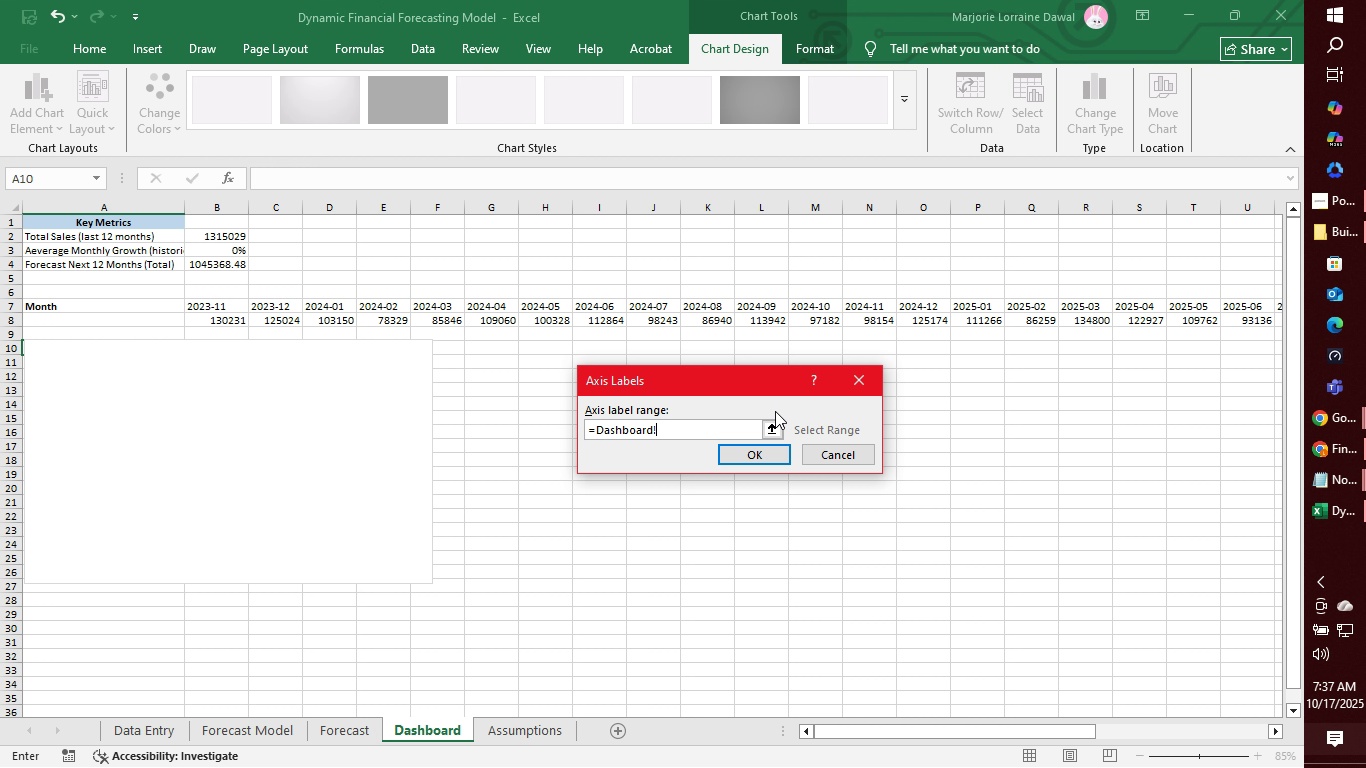 
type($b)
key(Backspace)
type(B$7:$E$7)
 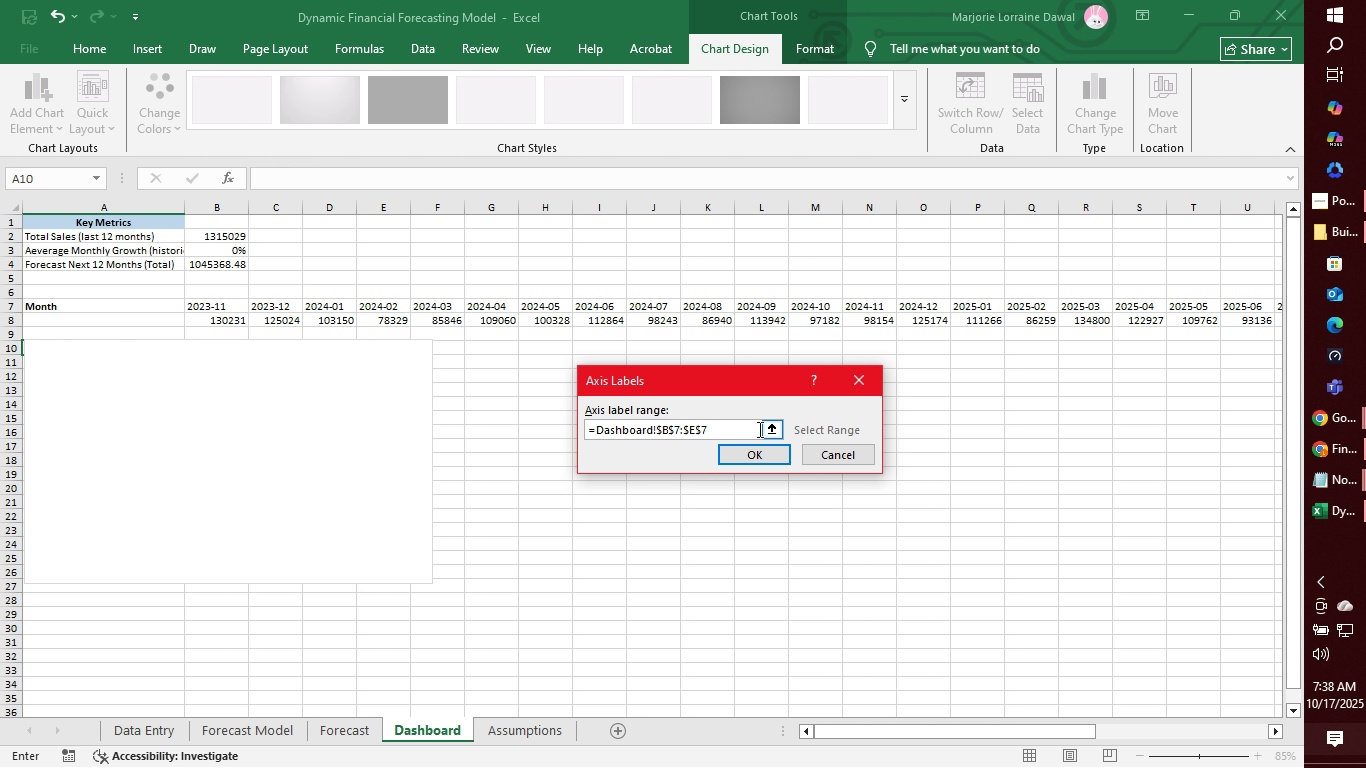 
left_click([890, 567])
 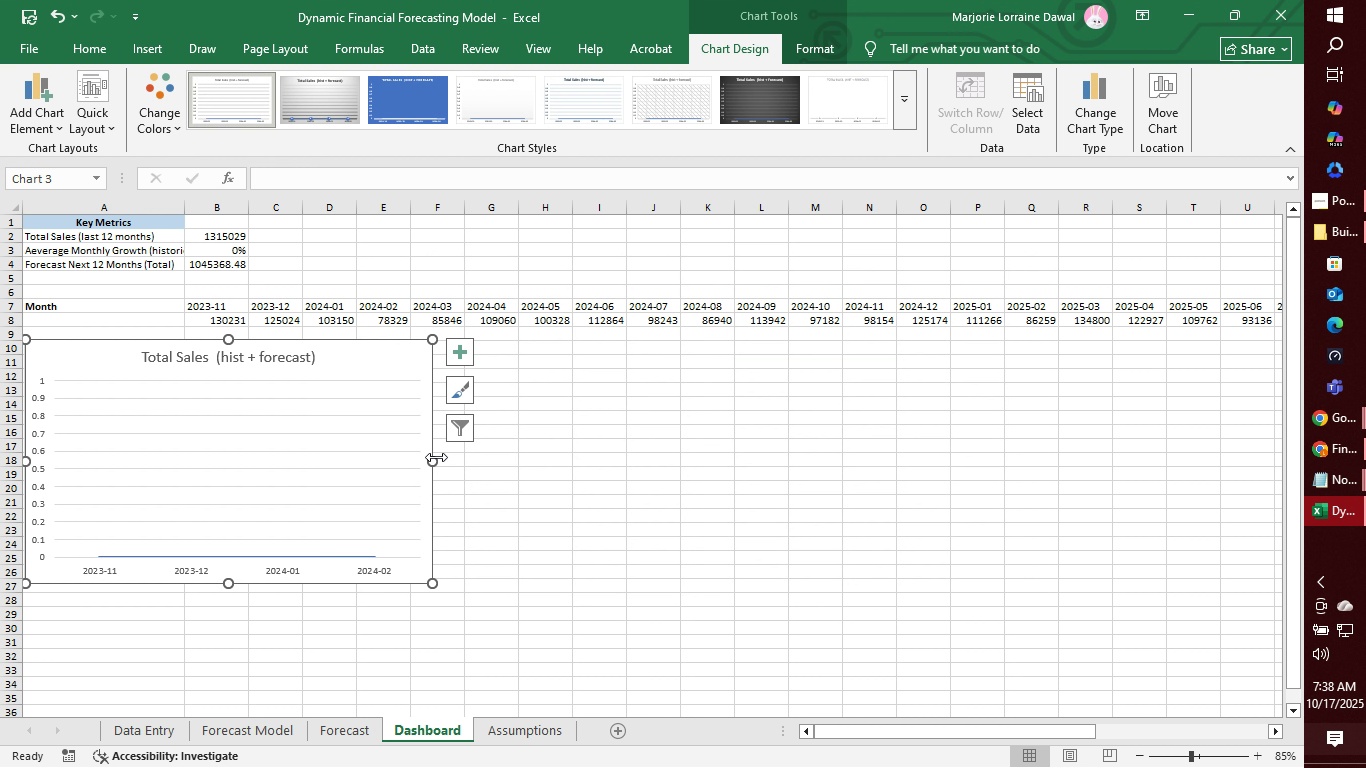 
left_click_drag(start_coordinate=[435, 458], to_coordinate=[465, 459])
 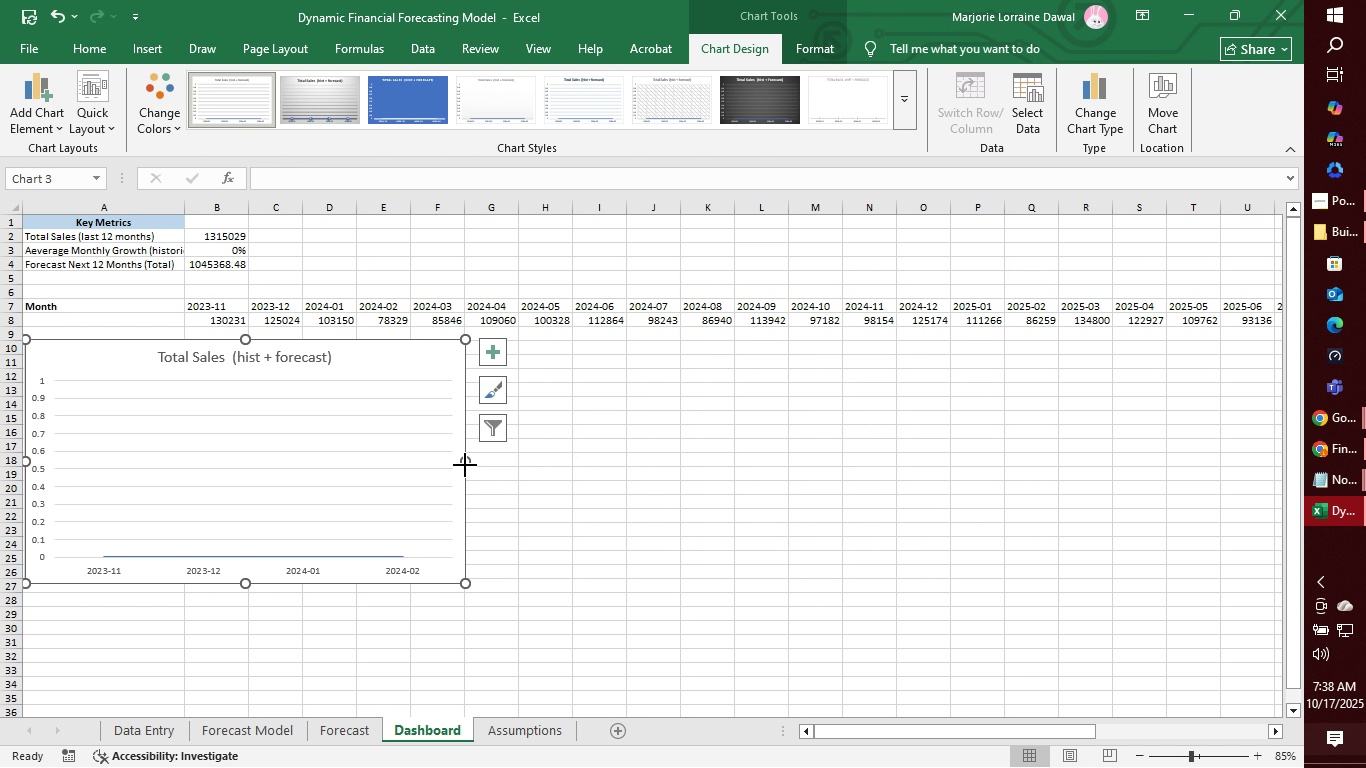 
left_click_drag(start_coordinate=[465, 465], to_coordinate=[519, 461])
 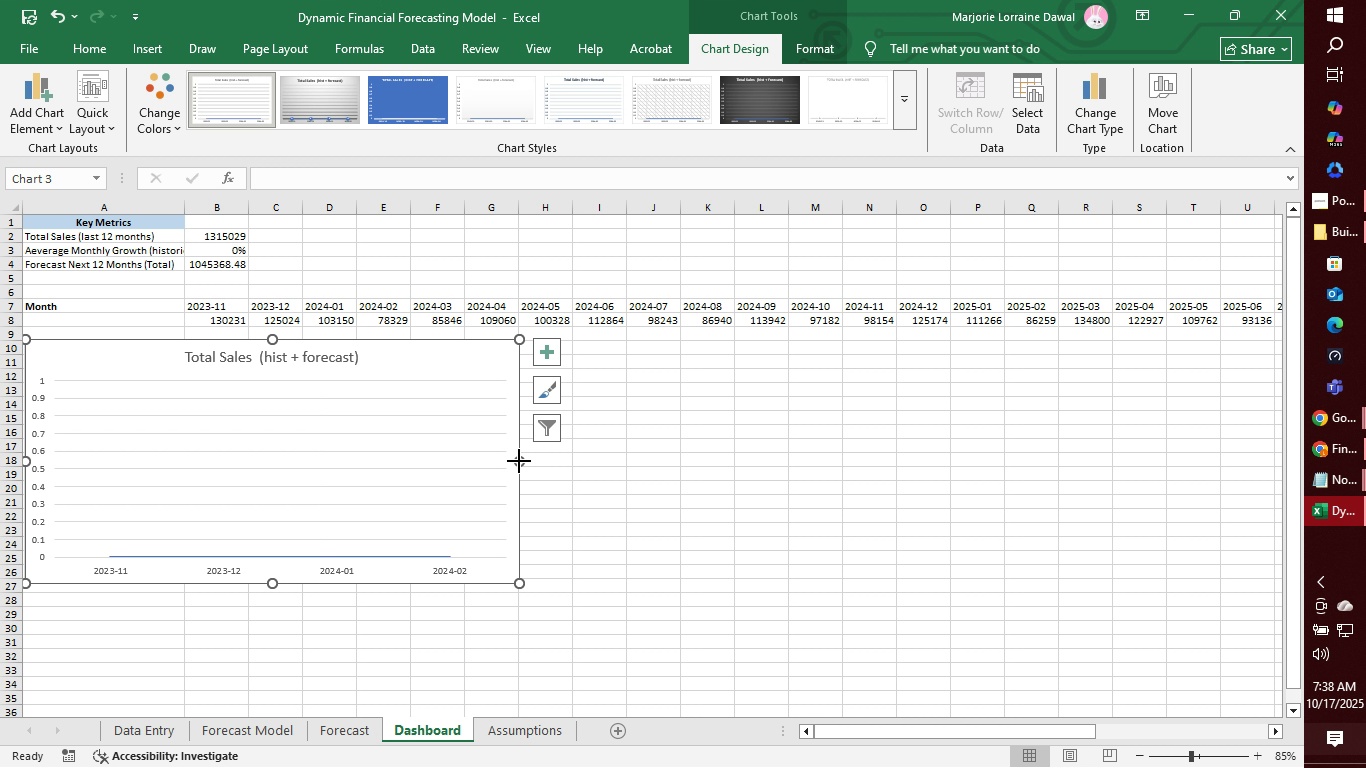 
left_click_drag(start_coordinate=[519, 461], to_coordinate=[577, 462])
 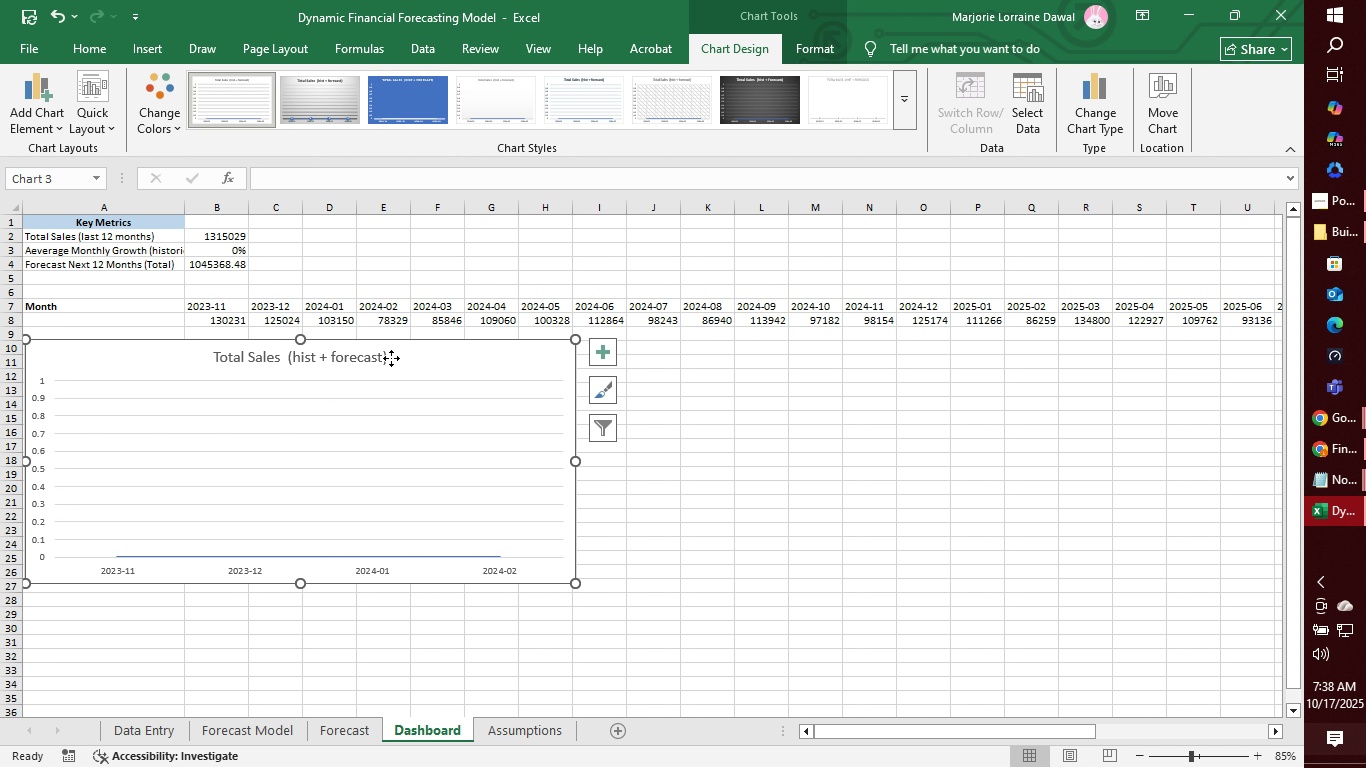 
left_click([391, 358])
 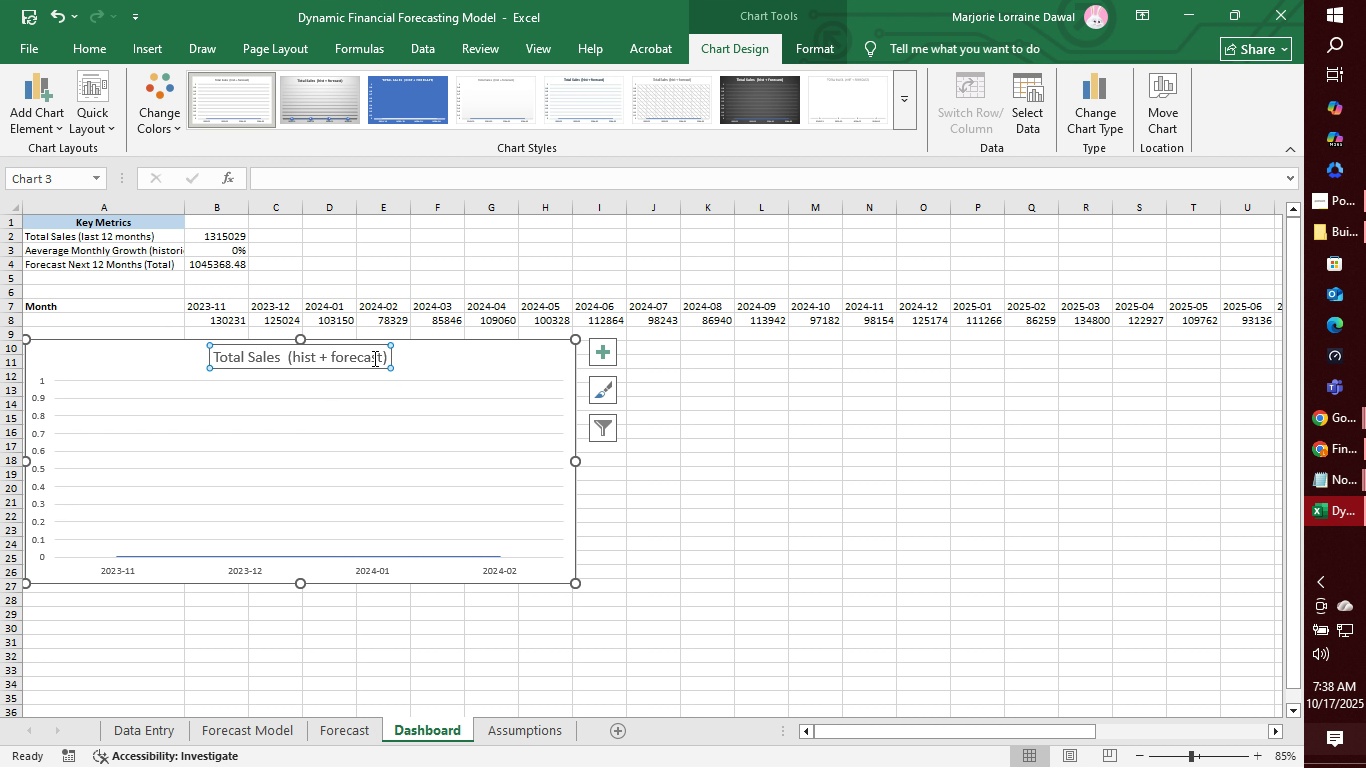 
left_click([374, 358])
 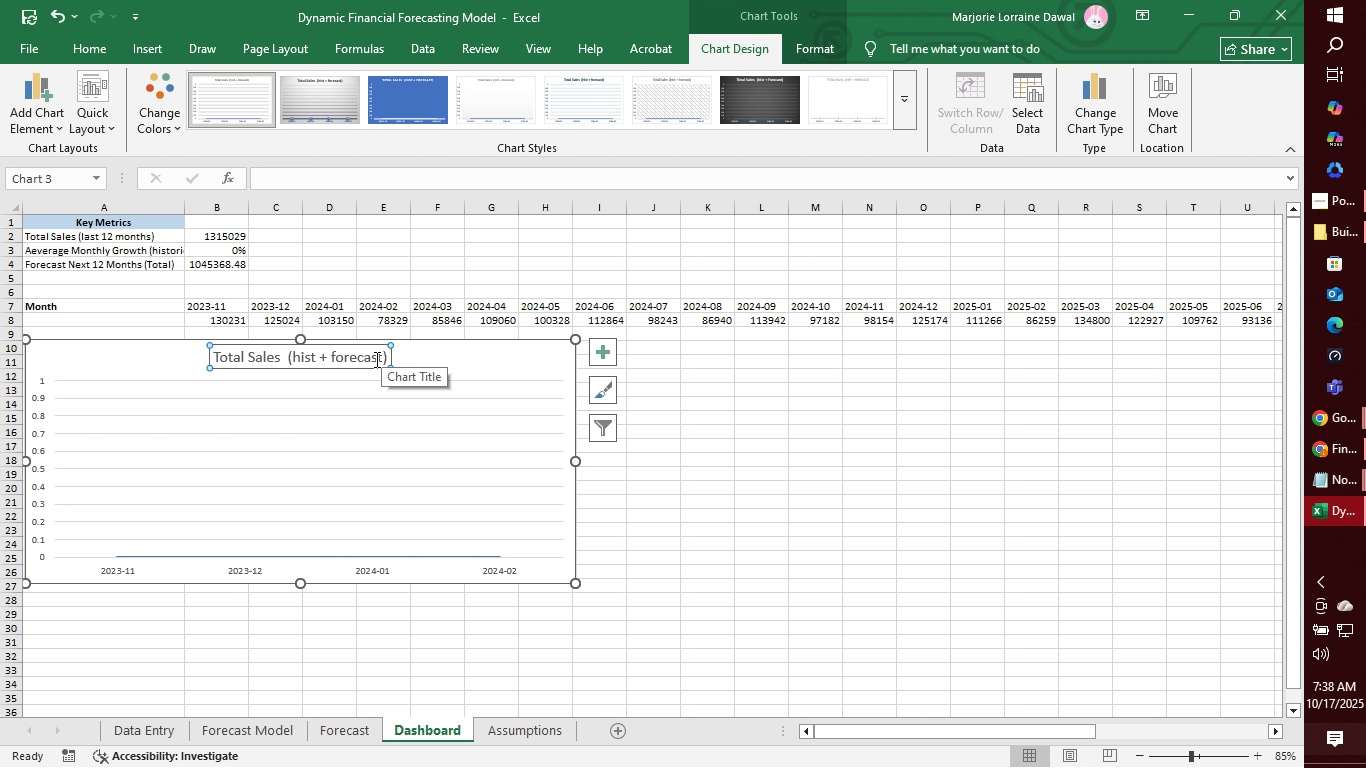 
double_click([373, 359])
 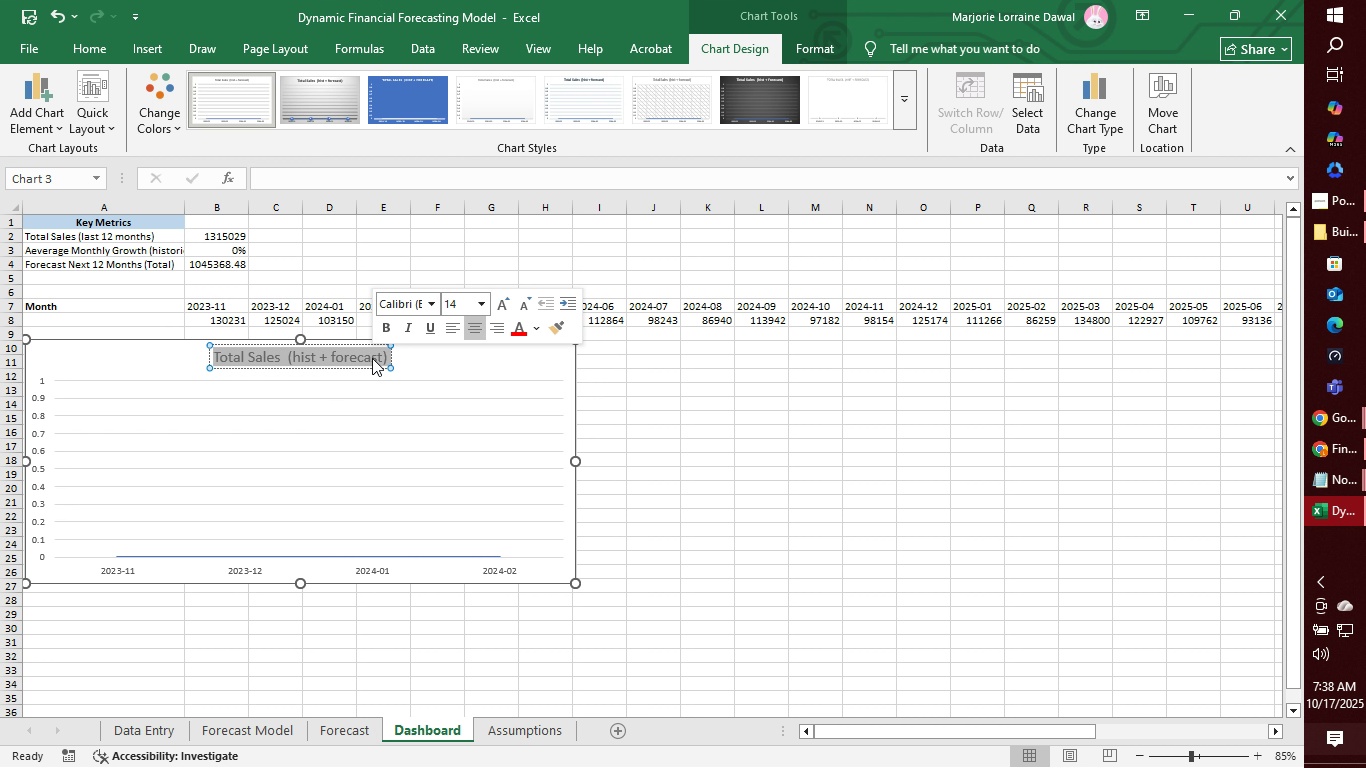 
triple_click([373, 359])
 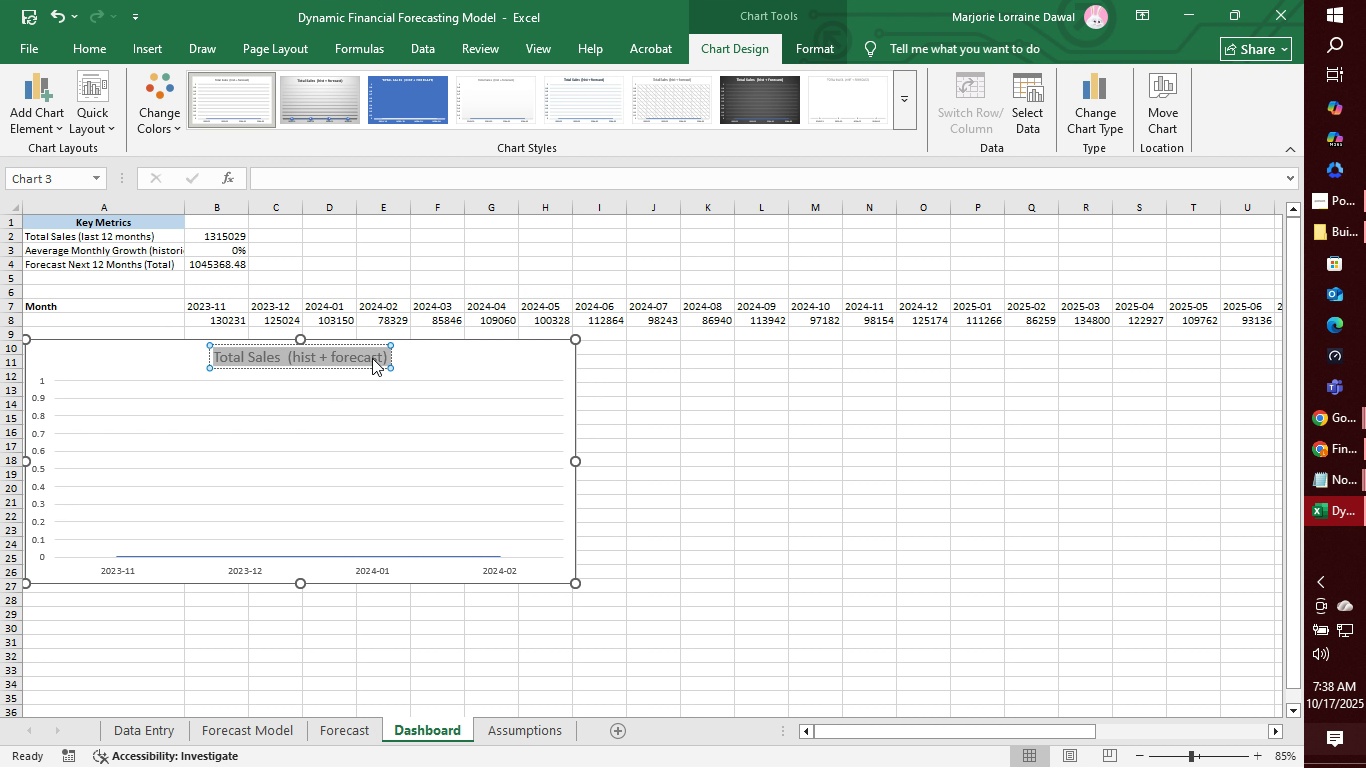 
type(Sales: F)
key(Backspace)
type(Historical )
 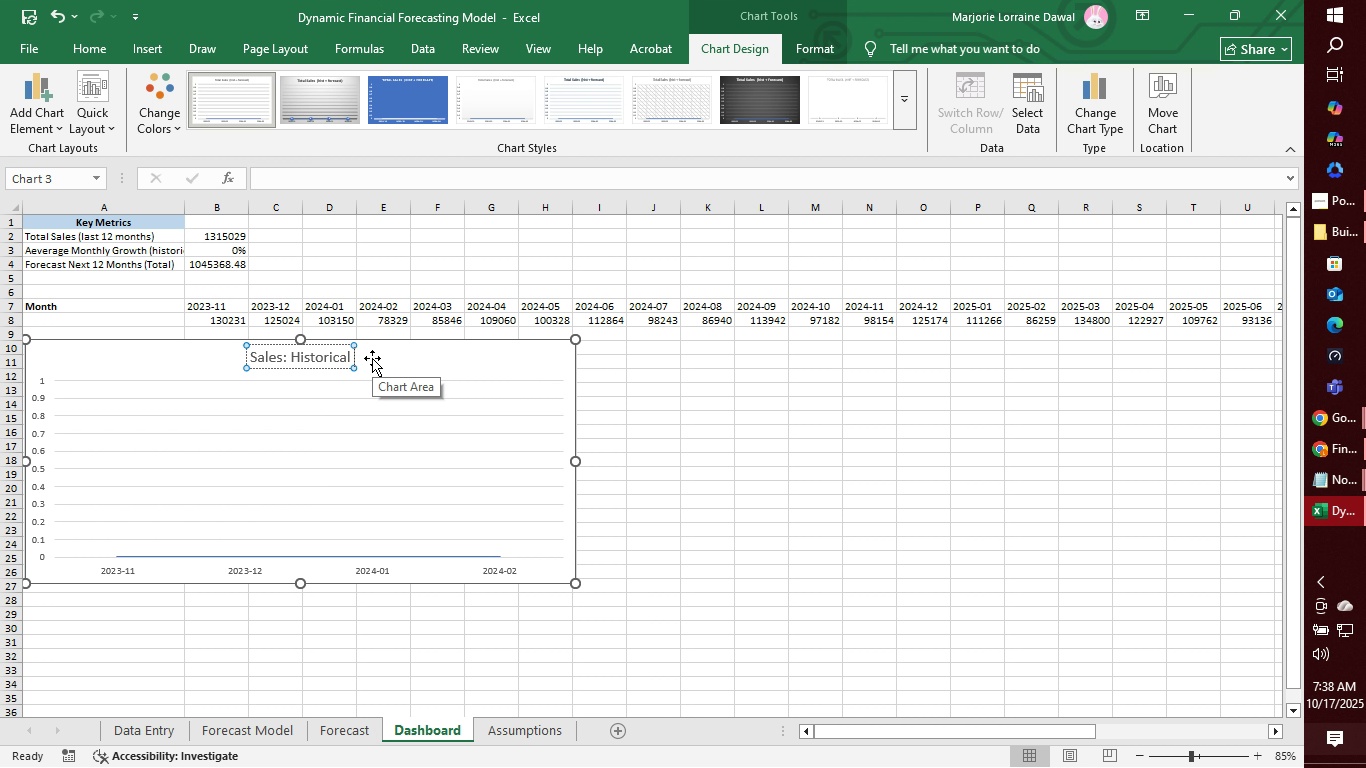 
wait(8.31)
 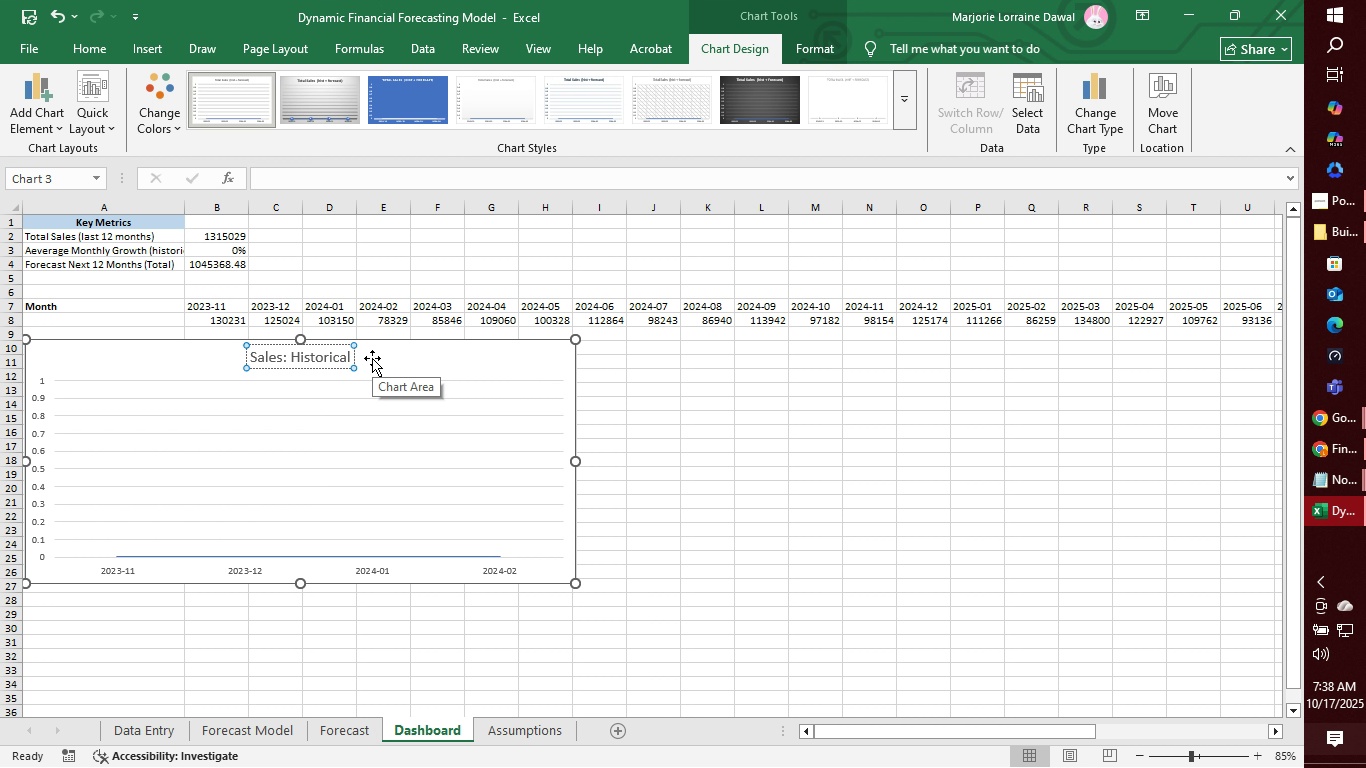 
left_click([346, 358])
 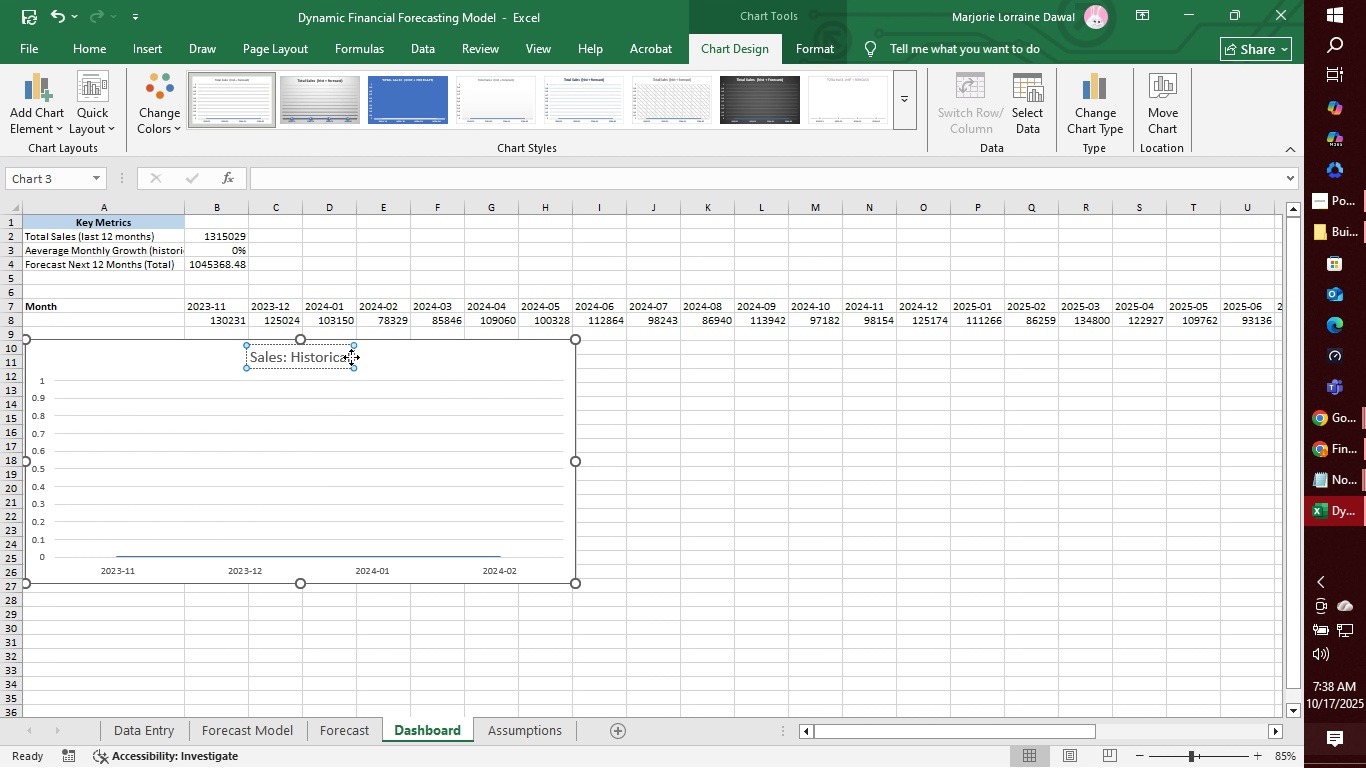 
left_click([351, 357])
 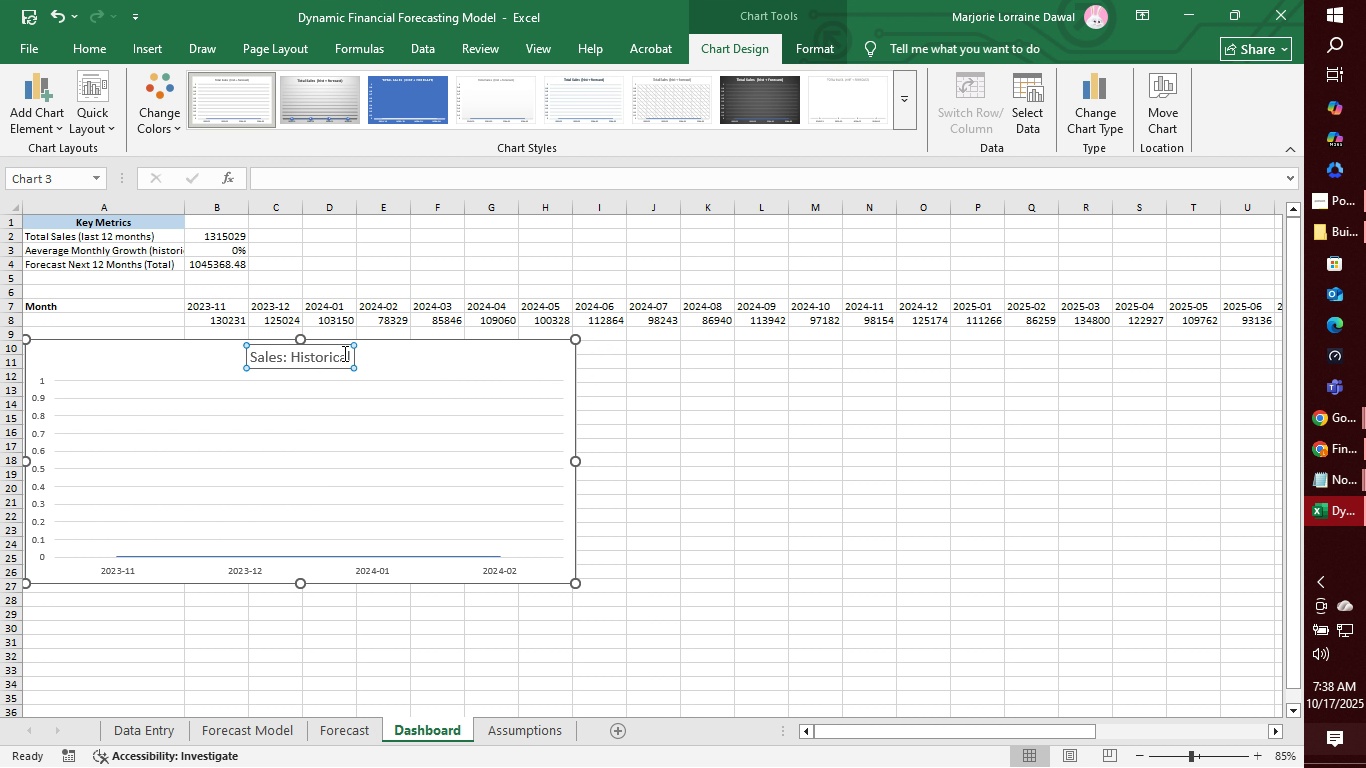 
left_click([343, 353])
 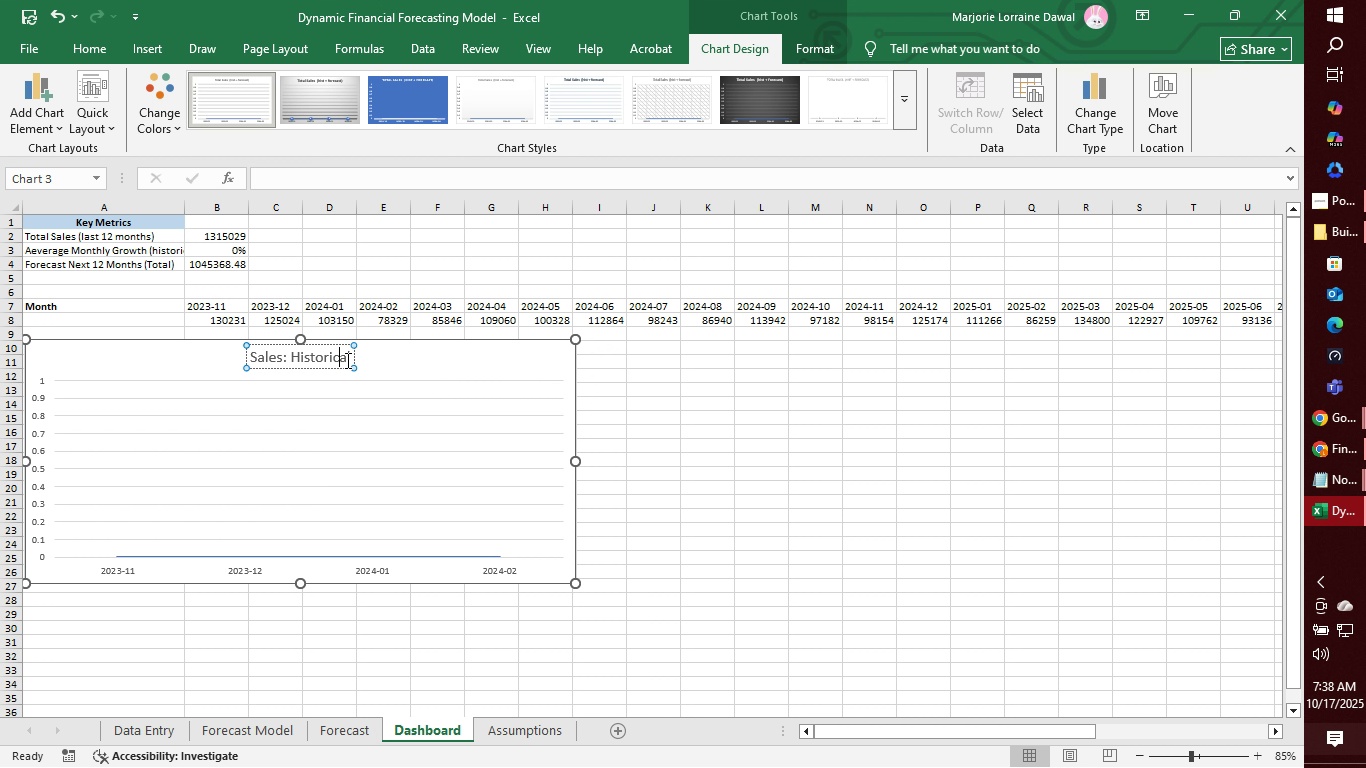 
left_click([346, 360])
 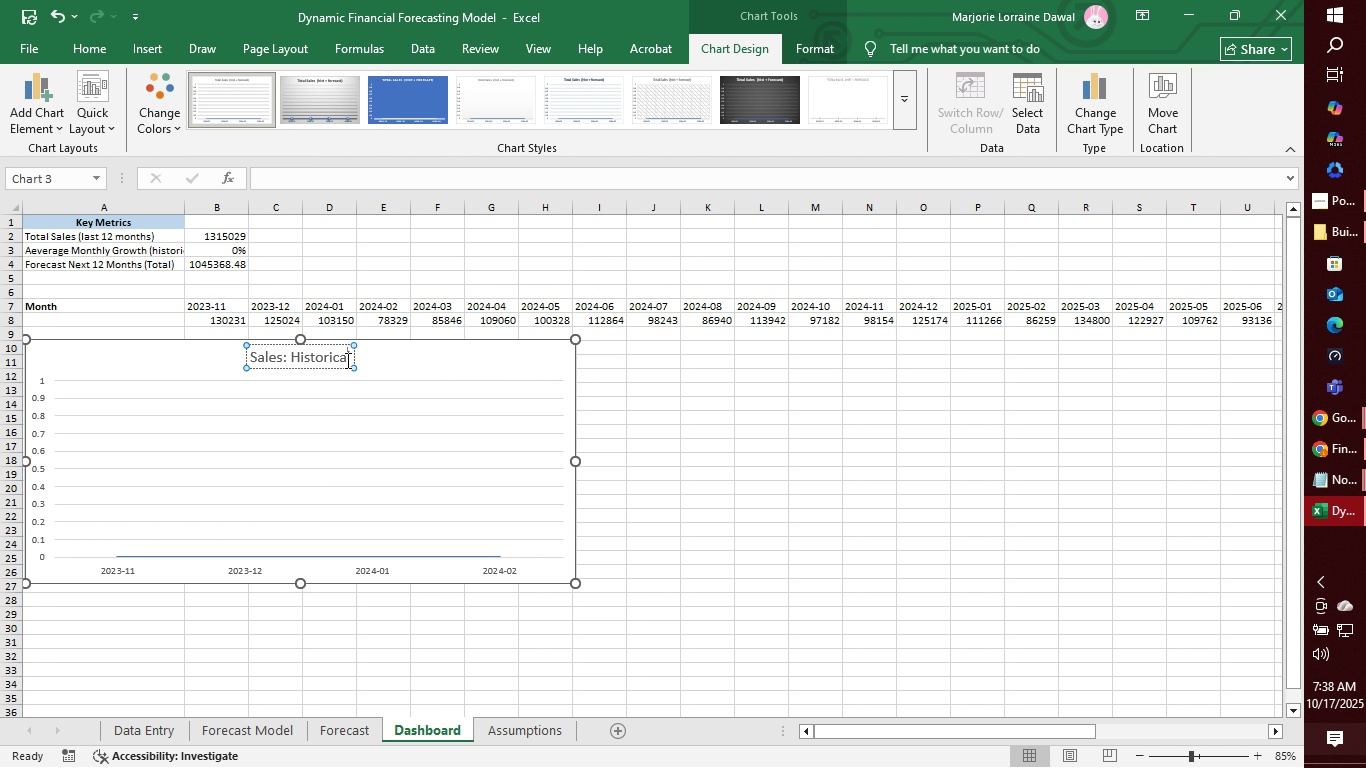 
key(ArrowRight)
 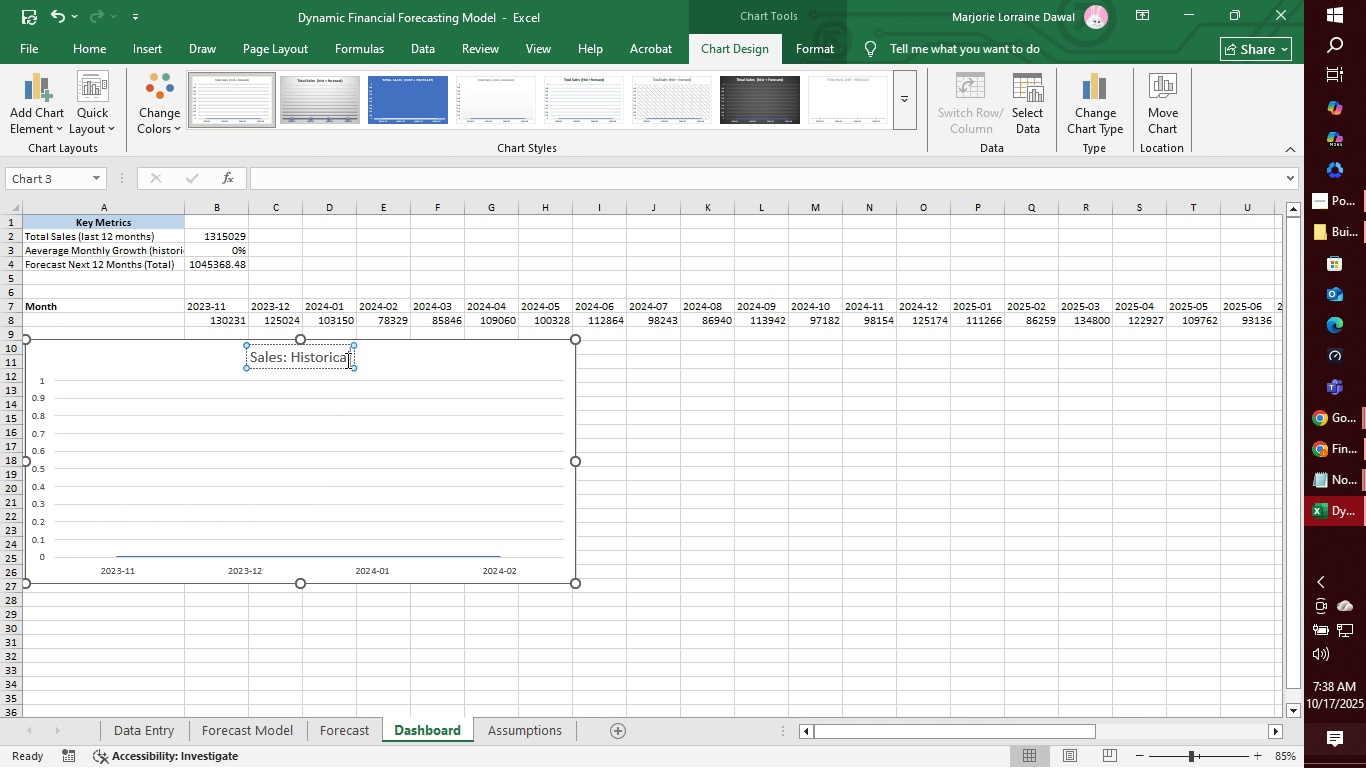 
key(ArrowRight)
 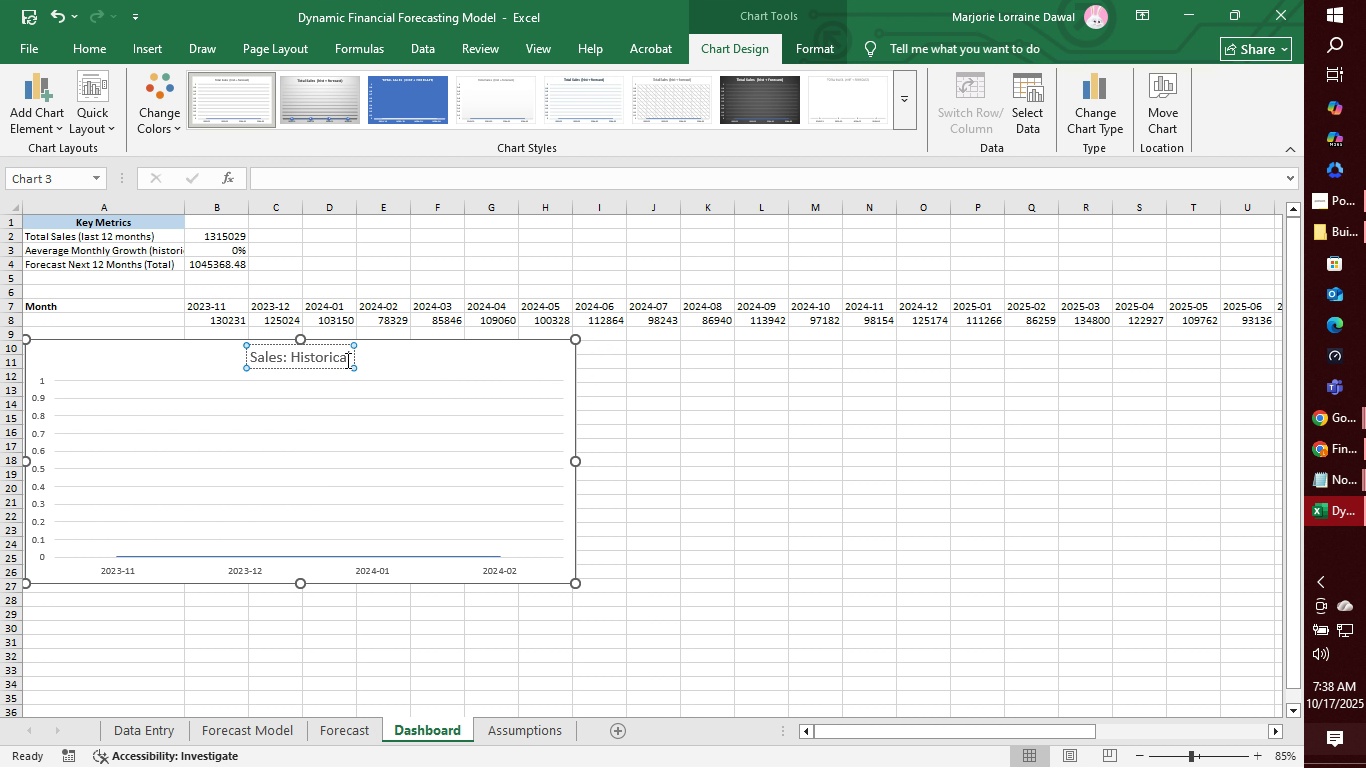 
type( + Forecast)